 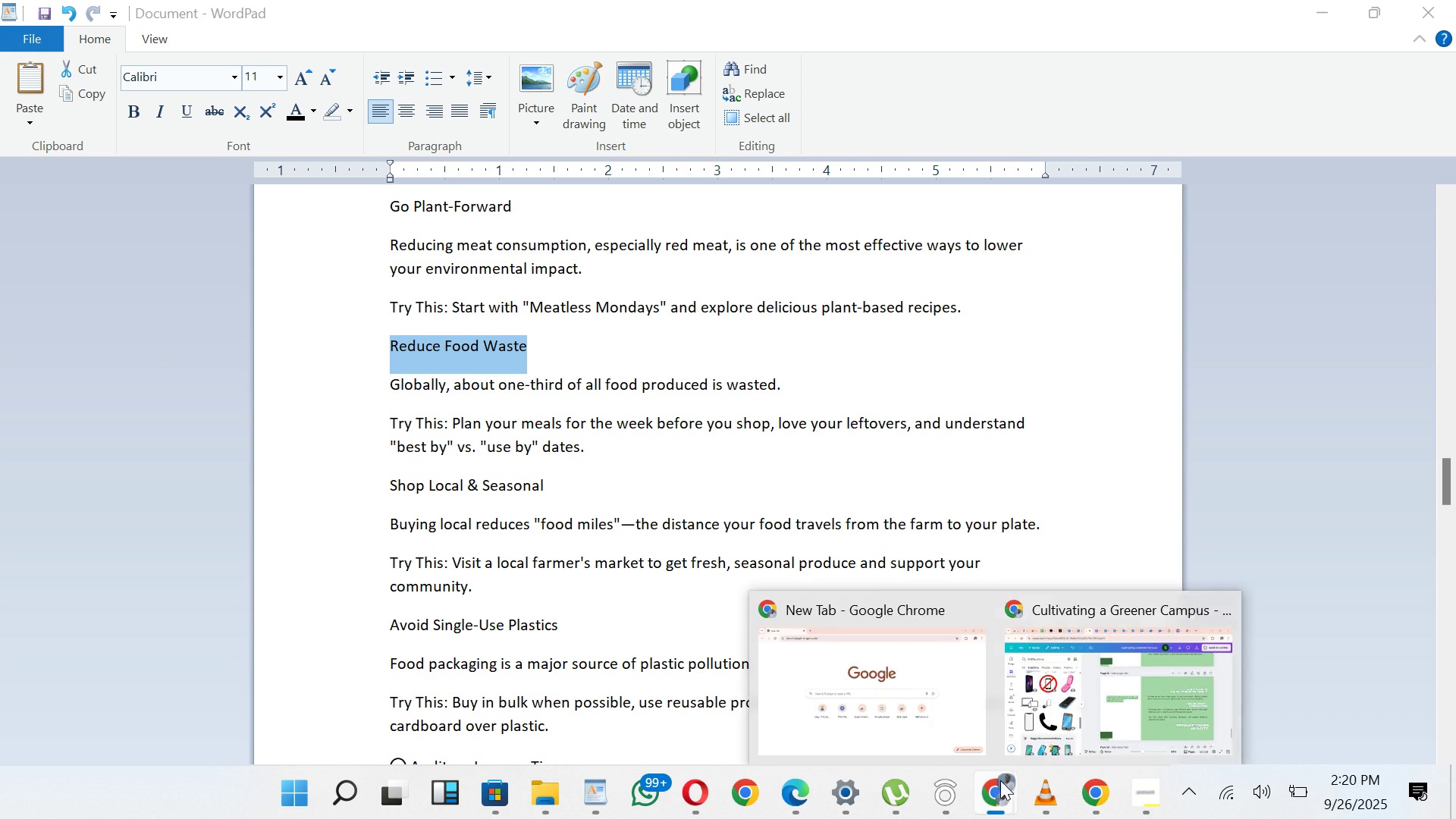 
left_click([1055, 709])
 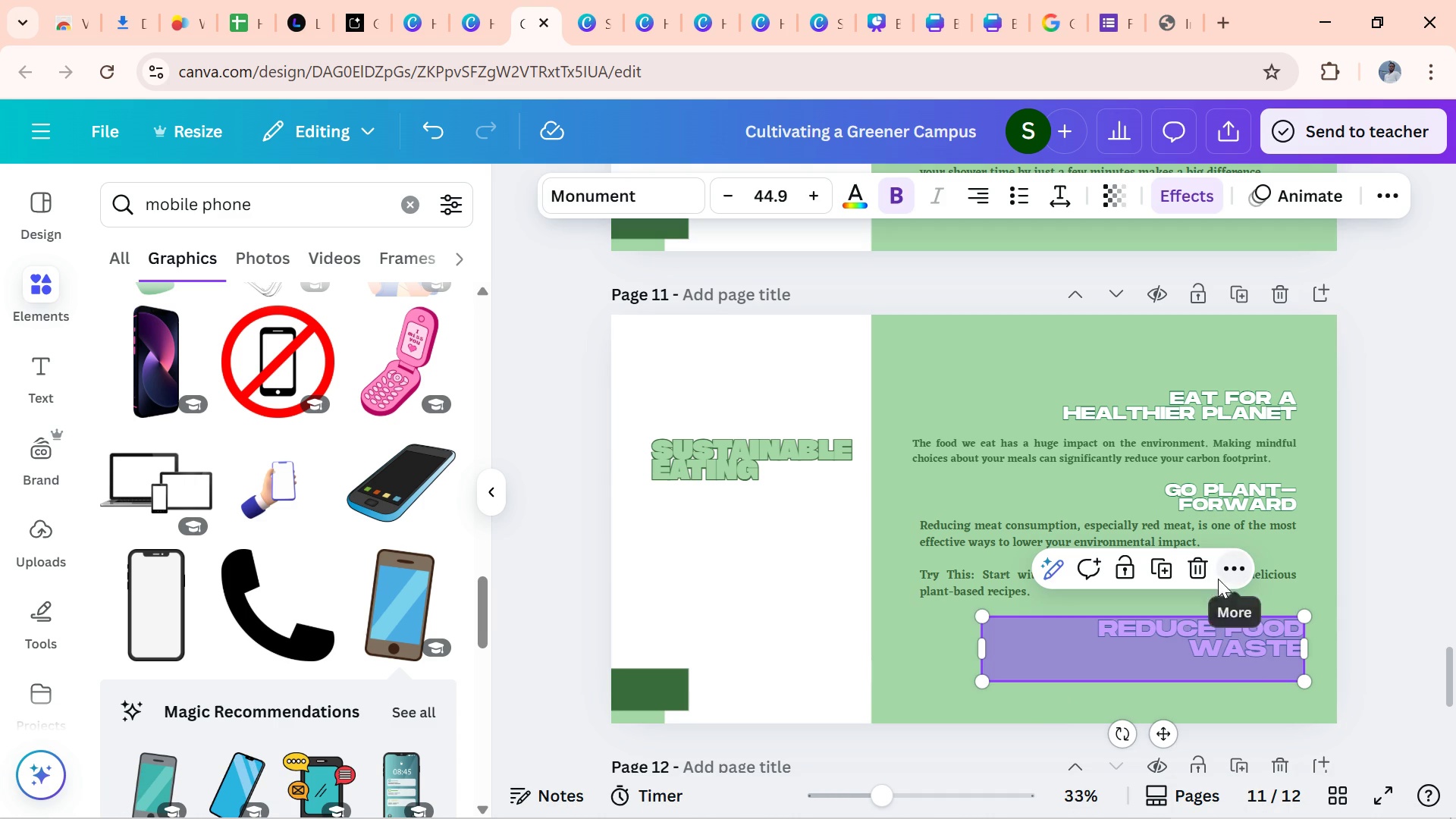 
left_click([1196, 573])
 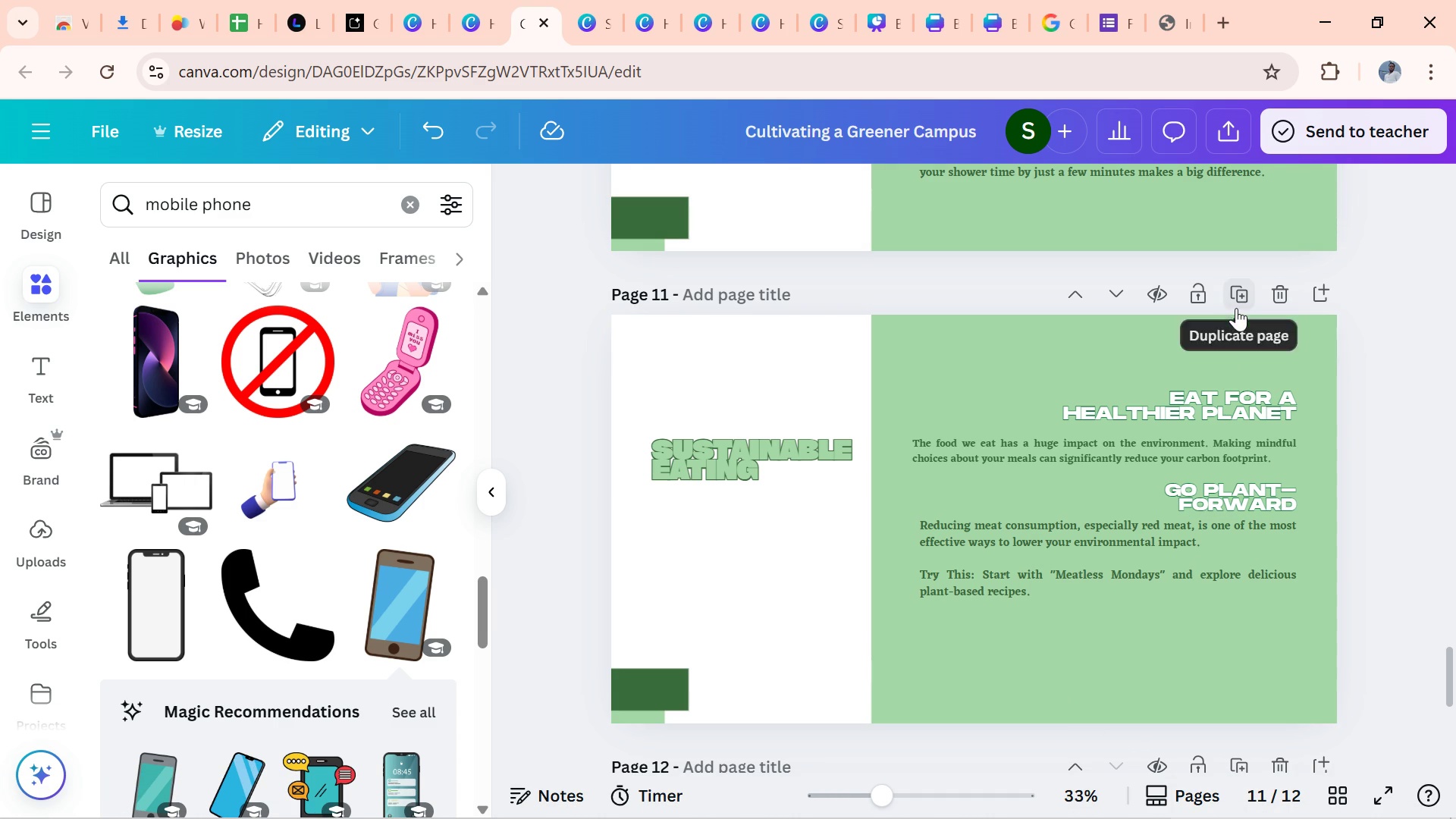 
left_click([1236, 307])
 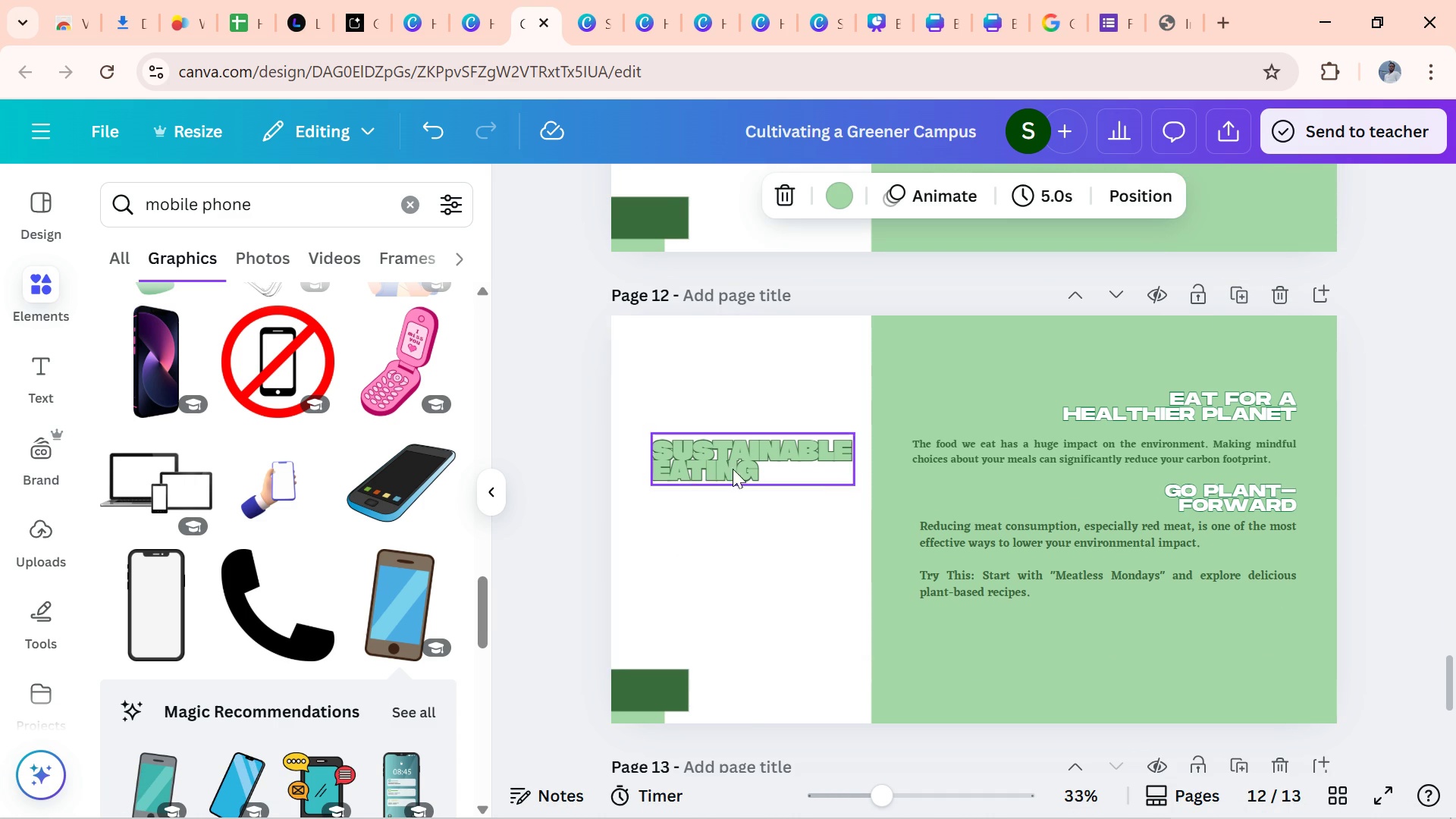 
left_click([748, 425])
 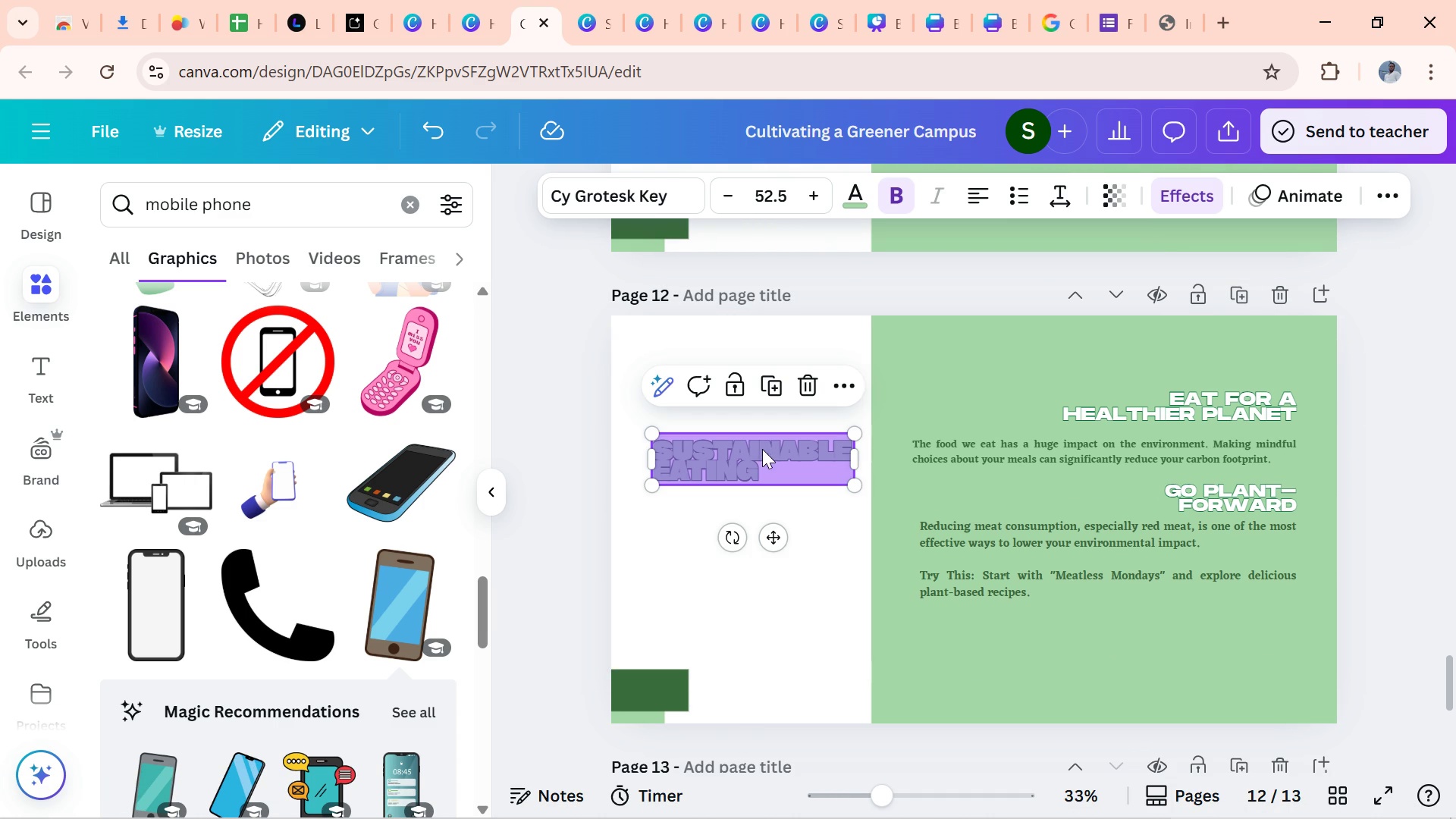 
left_click([762, 449])
 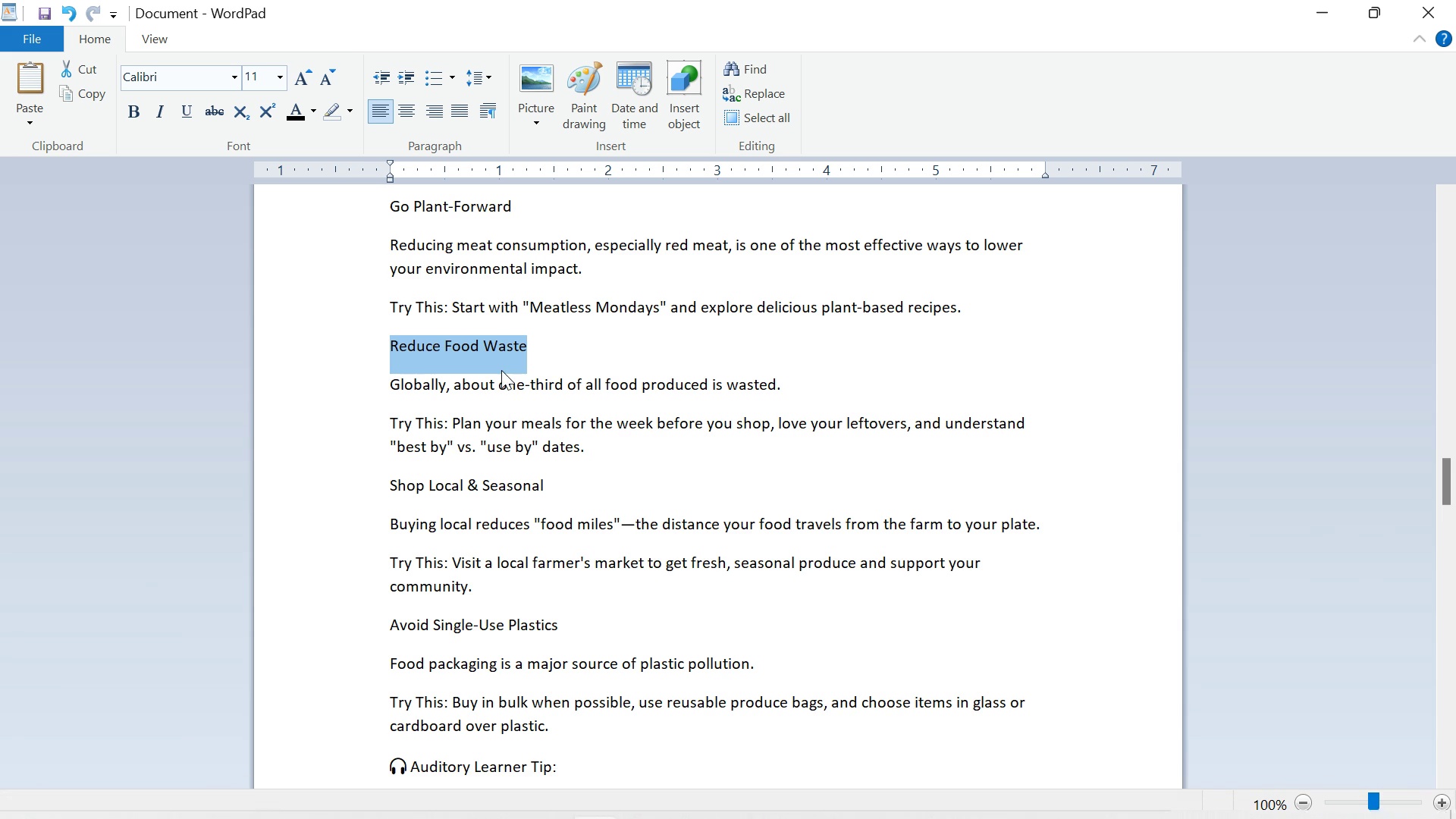 
wait(5.04)
 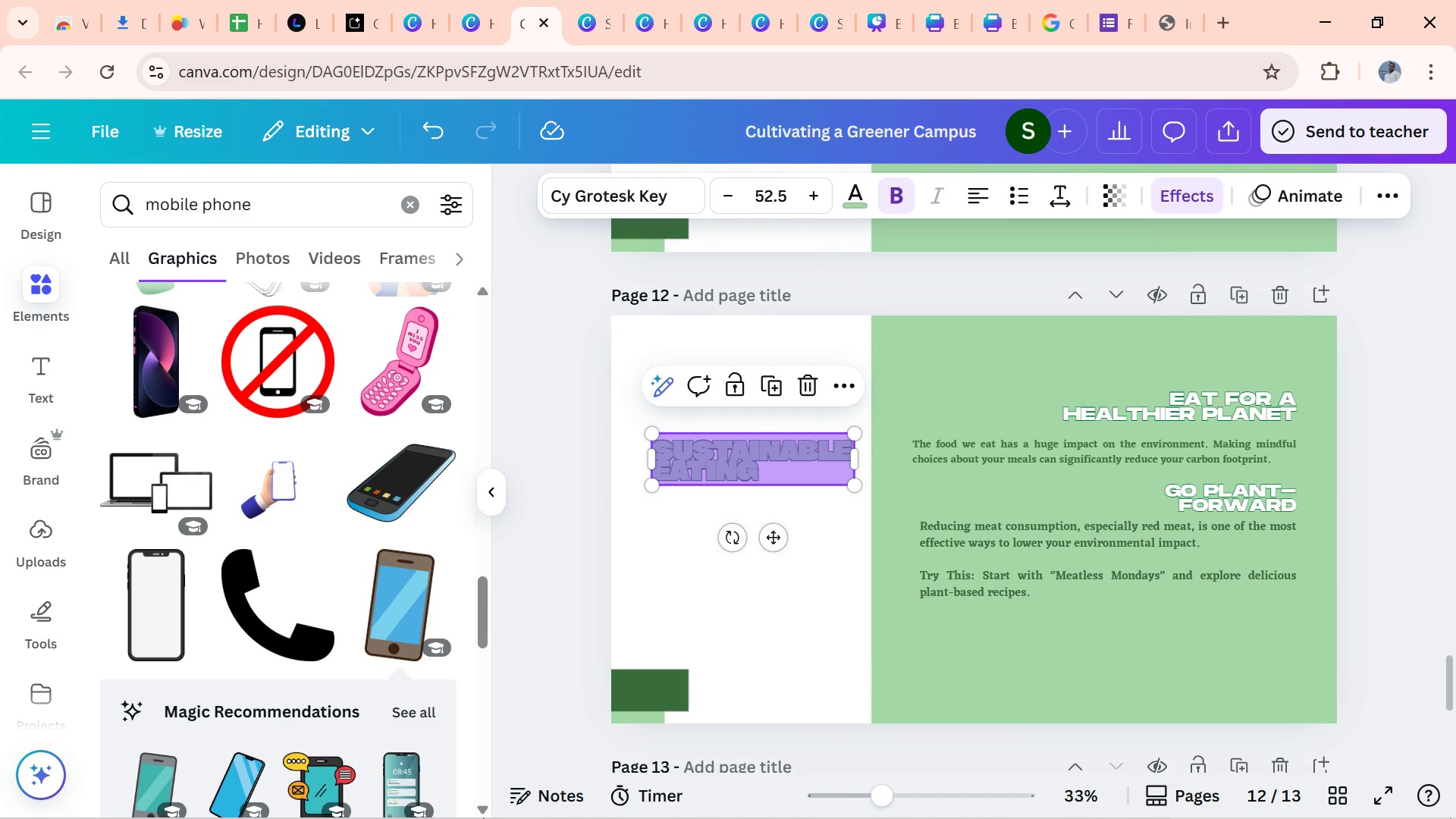 
double_click([520, 342])